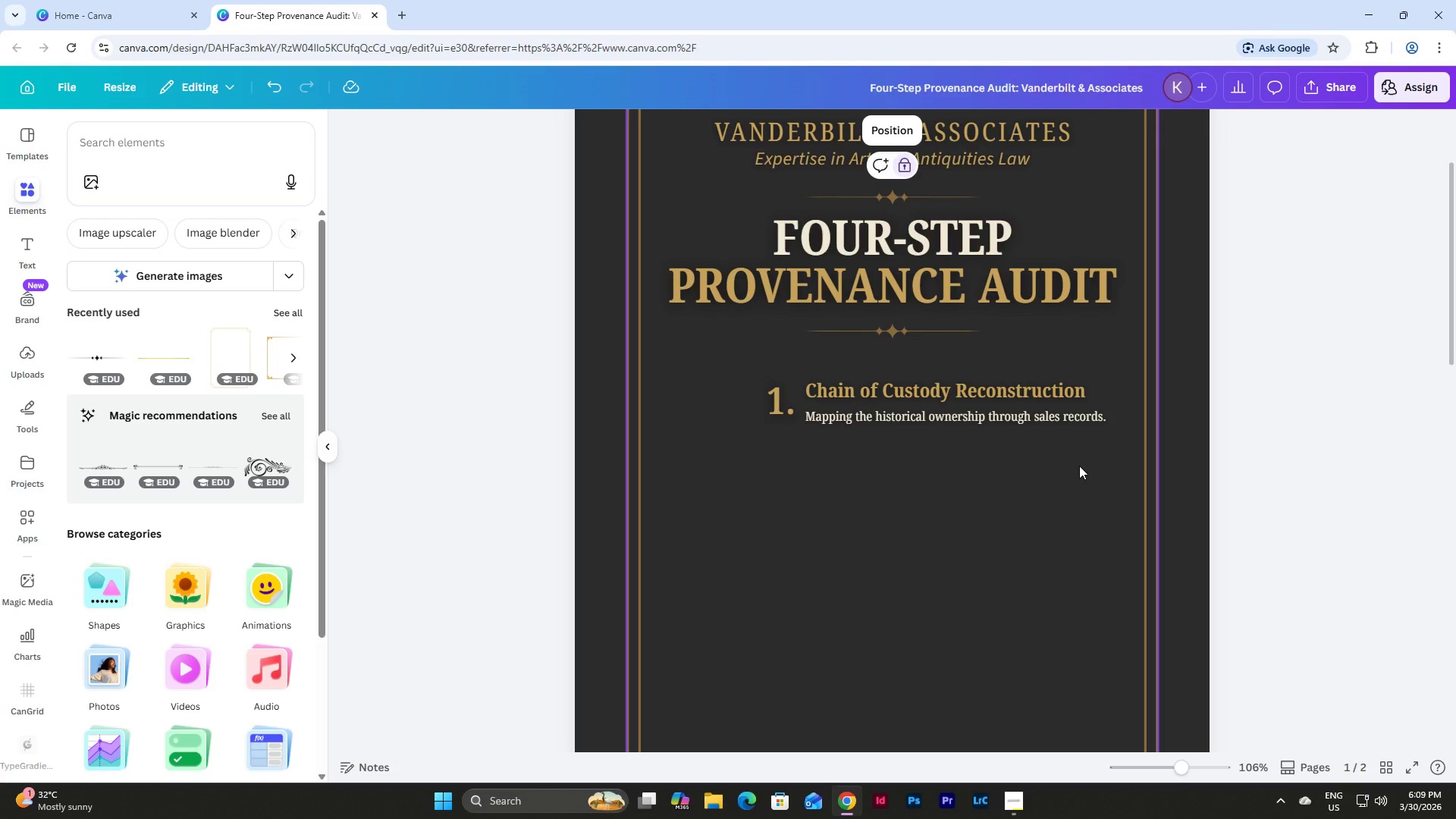 
left_click_drag(start_coordinate=[1079, 466], to_coordinate=[745, 380])
 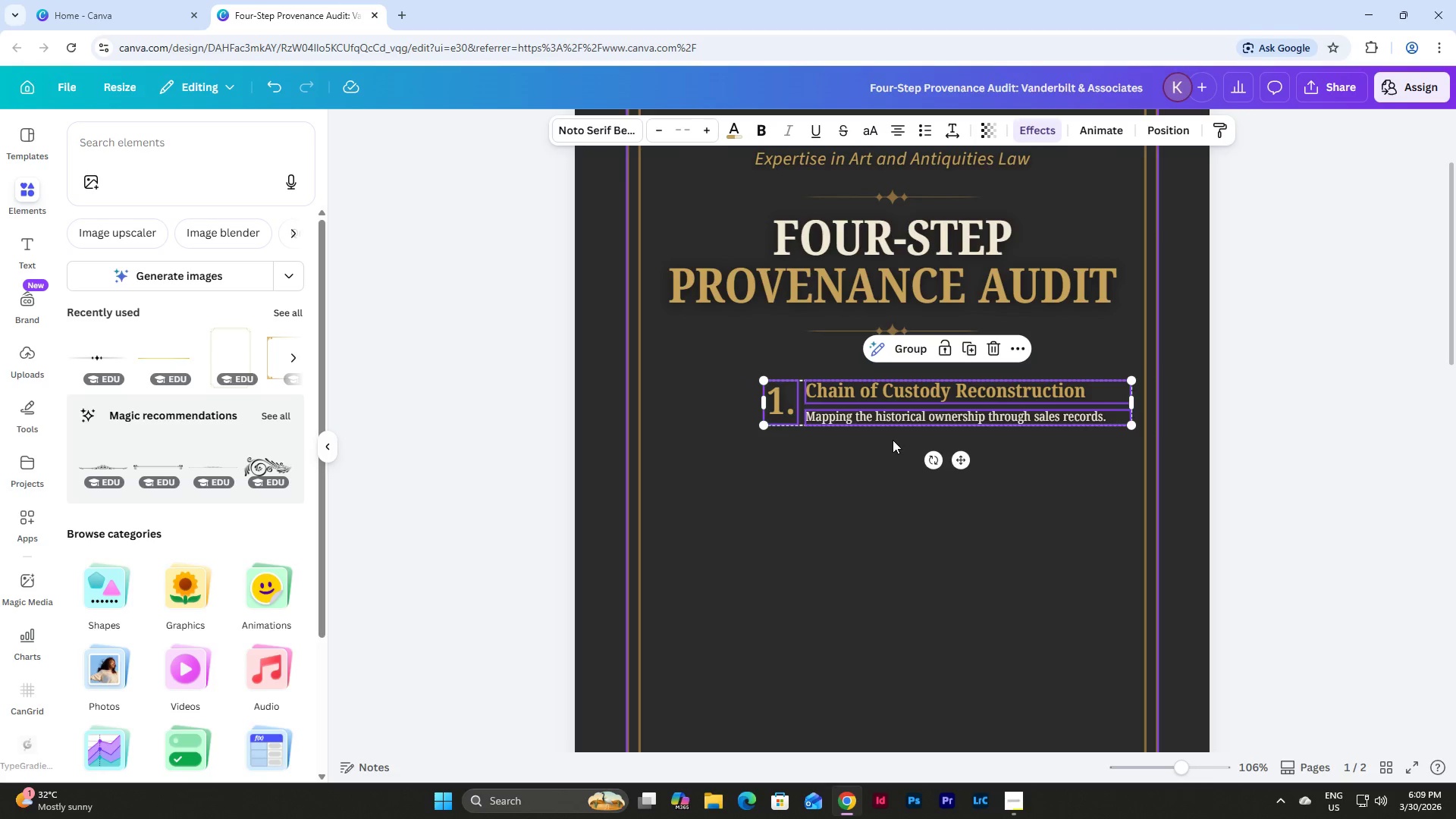 
key(Control+C)
 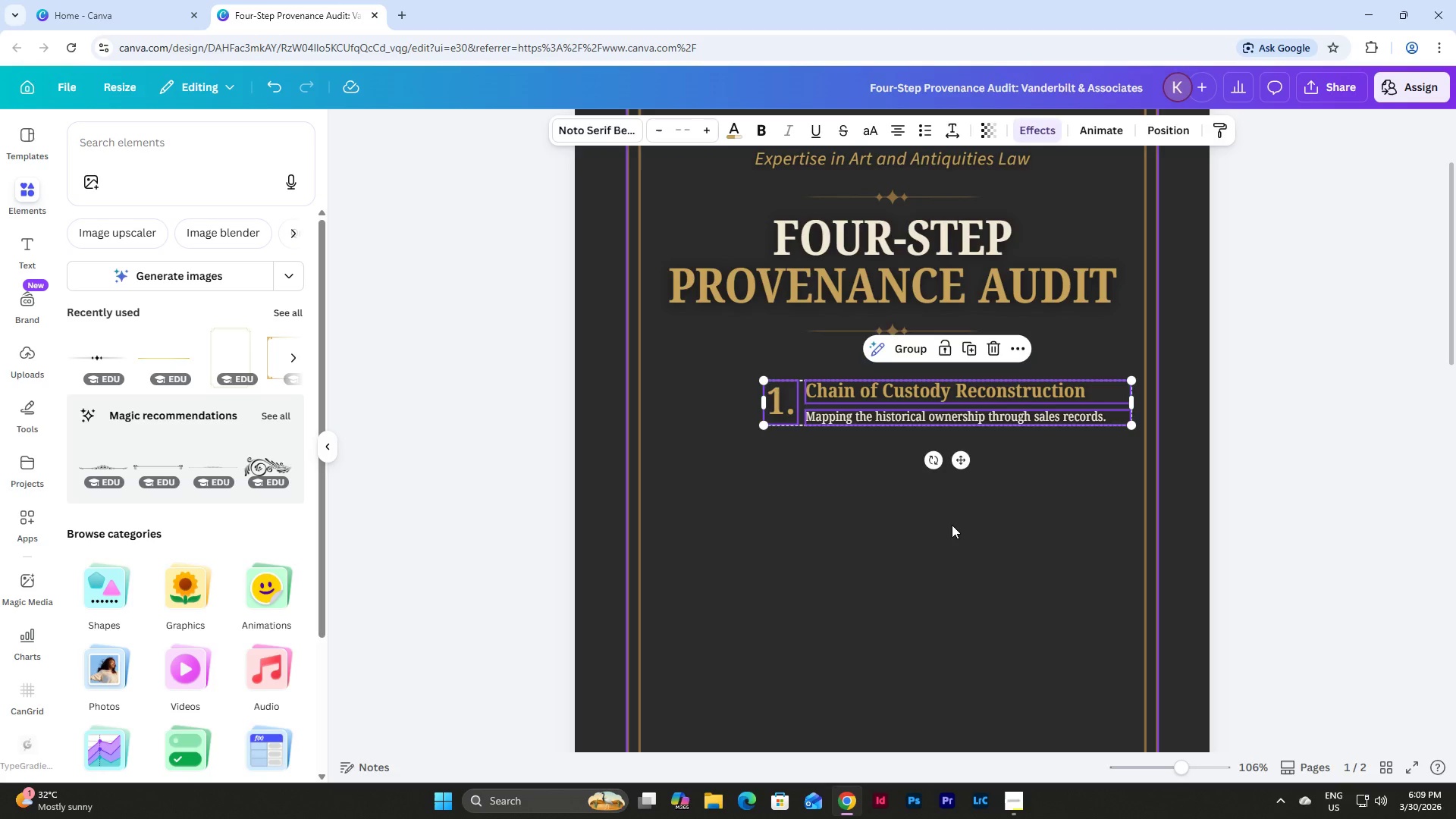 
left_click([952, 525])
 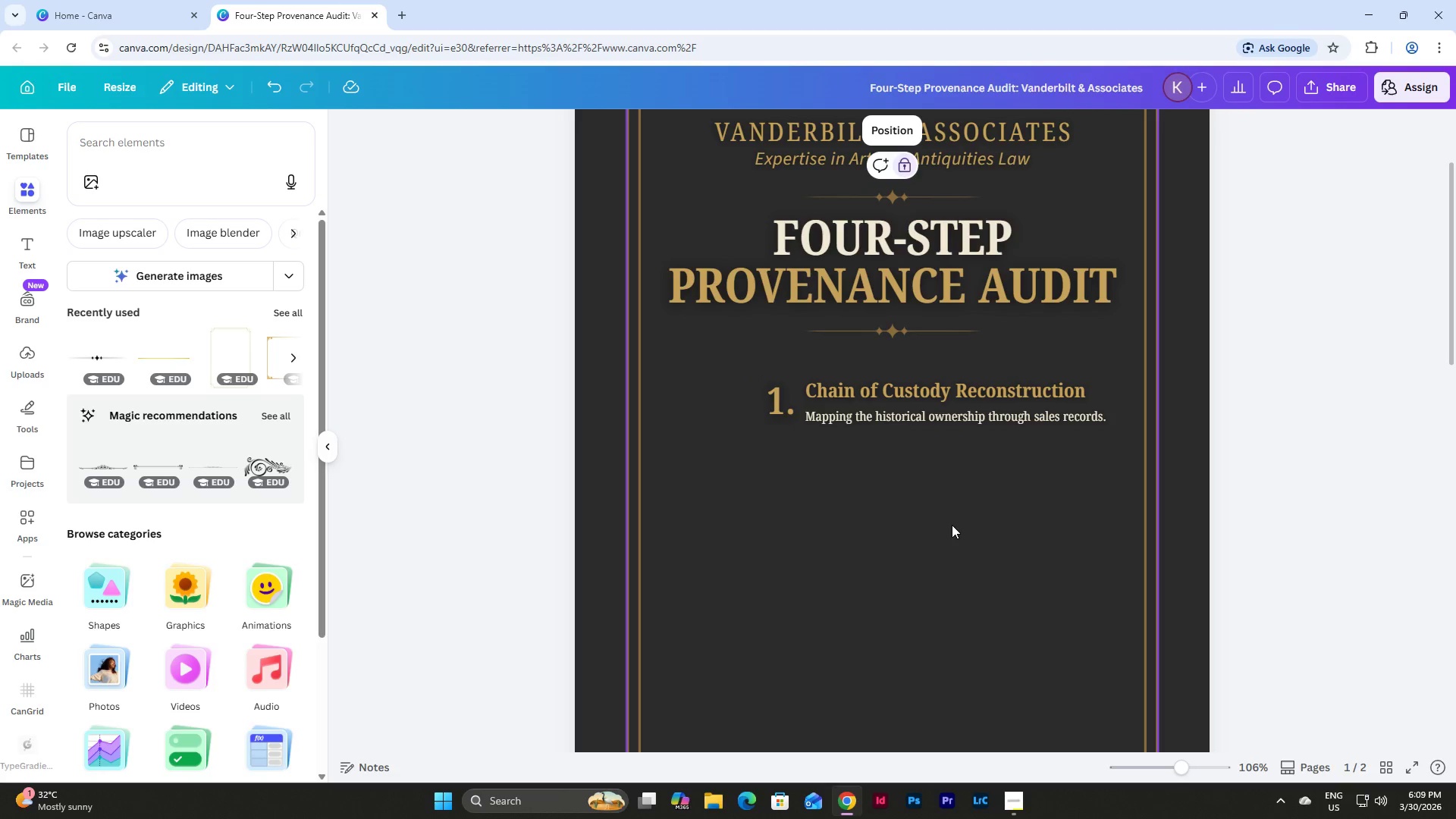 
key(Control+V)
 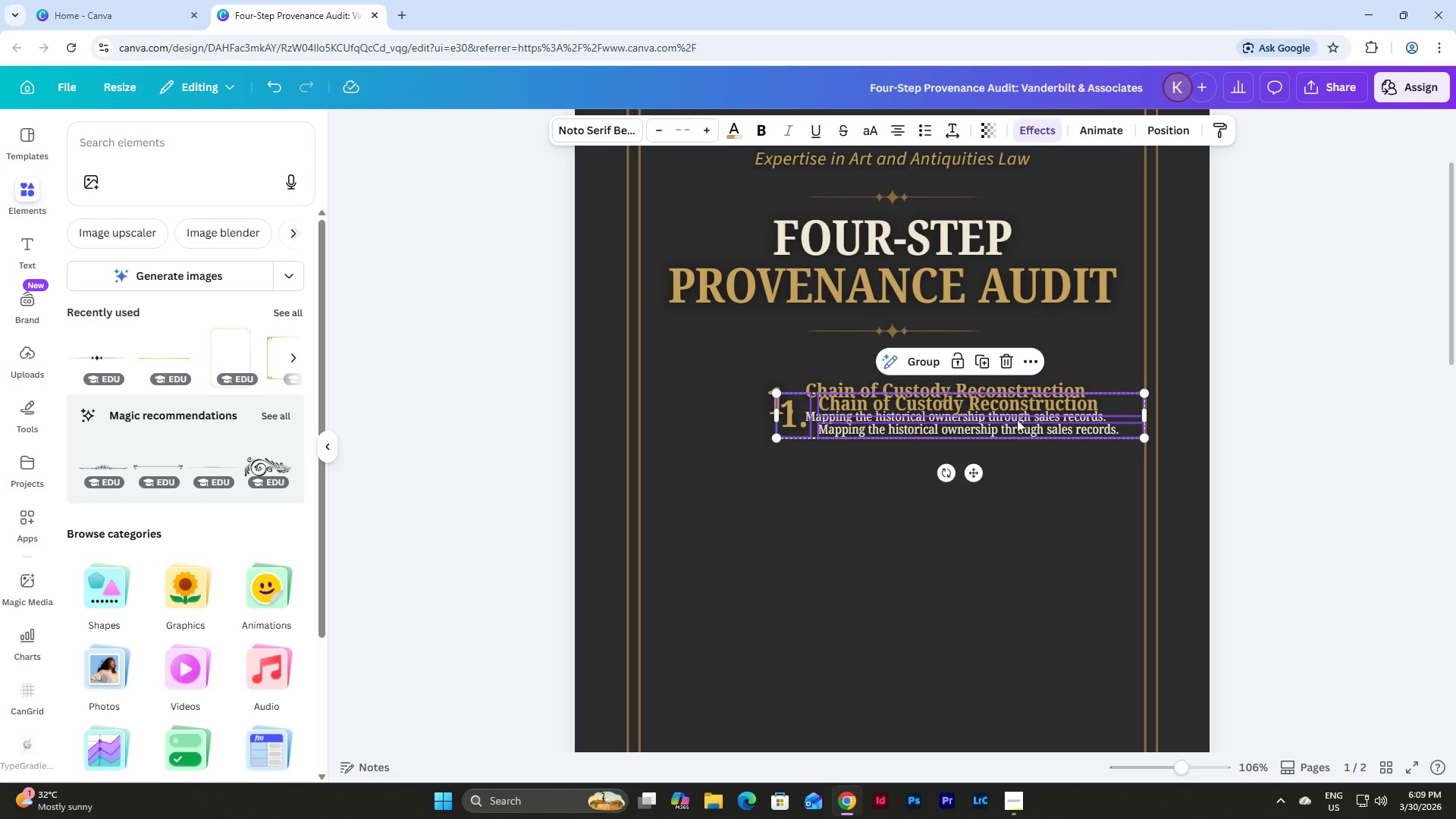 
left_click_drag(start_coordinate=[1023, 409], to_coordinate=[1009, 476])
 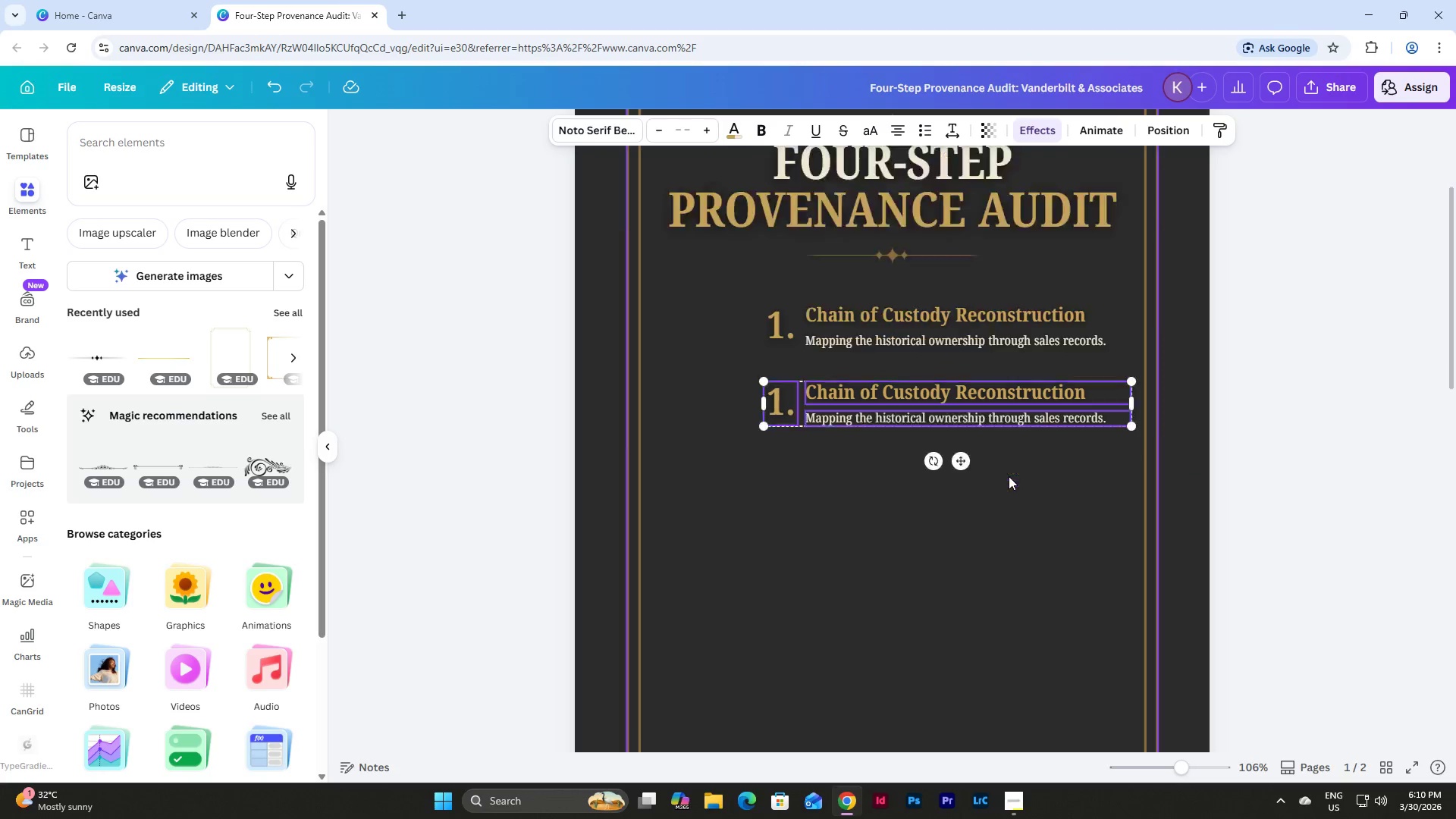 
scroll: coordinate [1009, 476], scroll_direction: none, amount: 0.0
 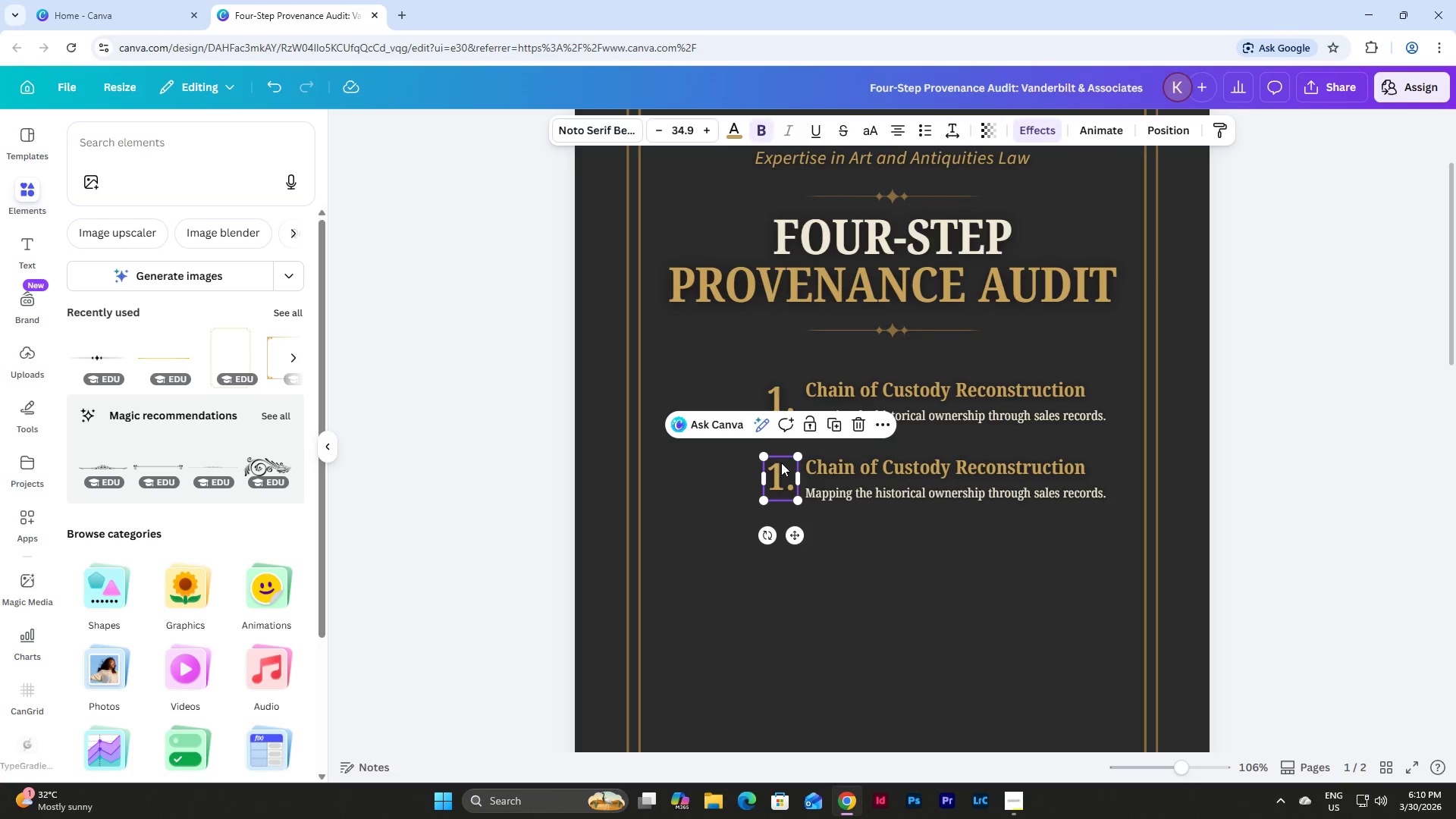 
double_click([781, 474])
 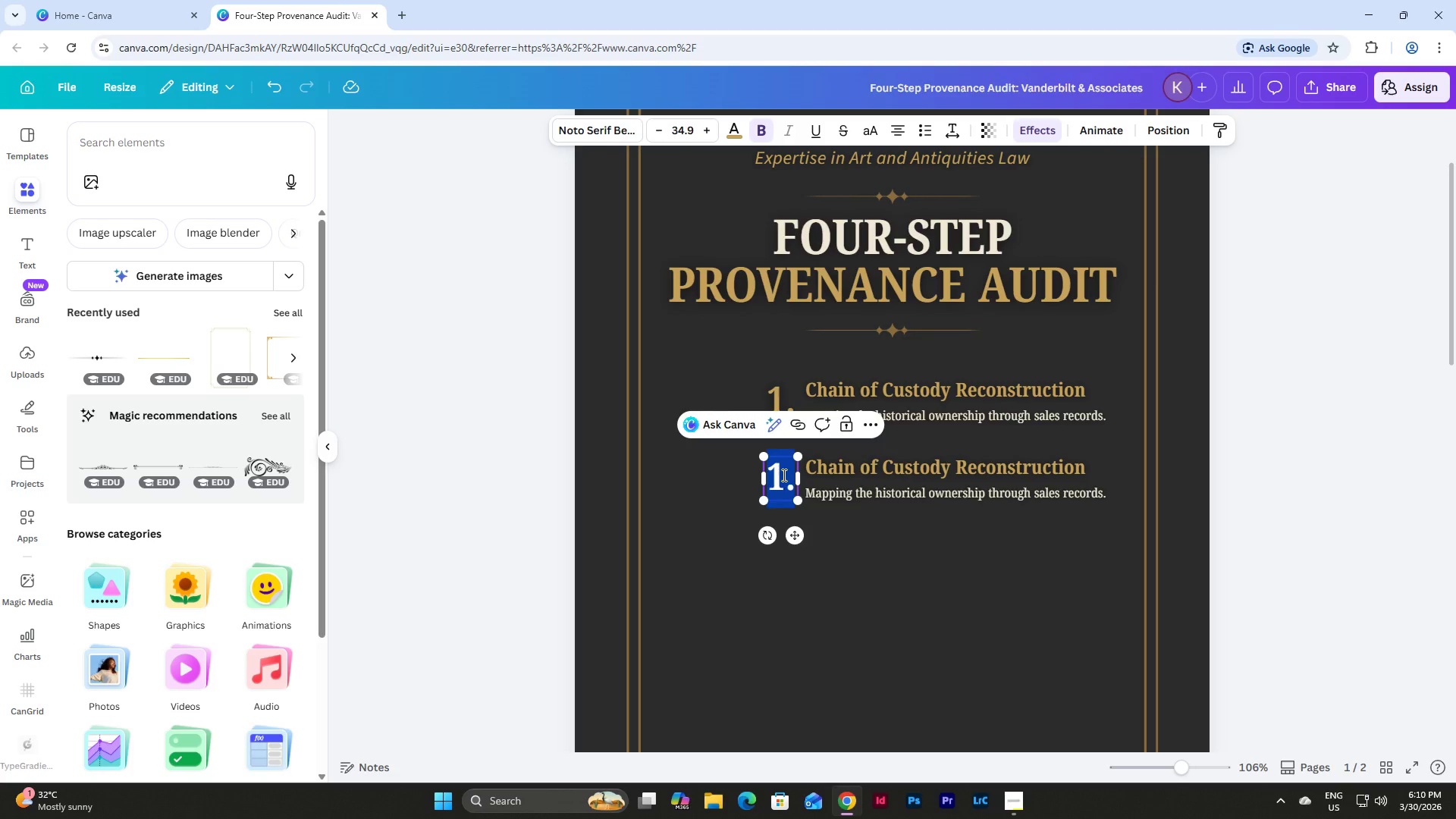 
key(Numpad2)
 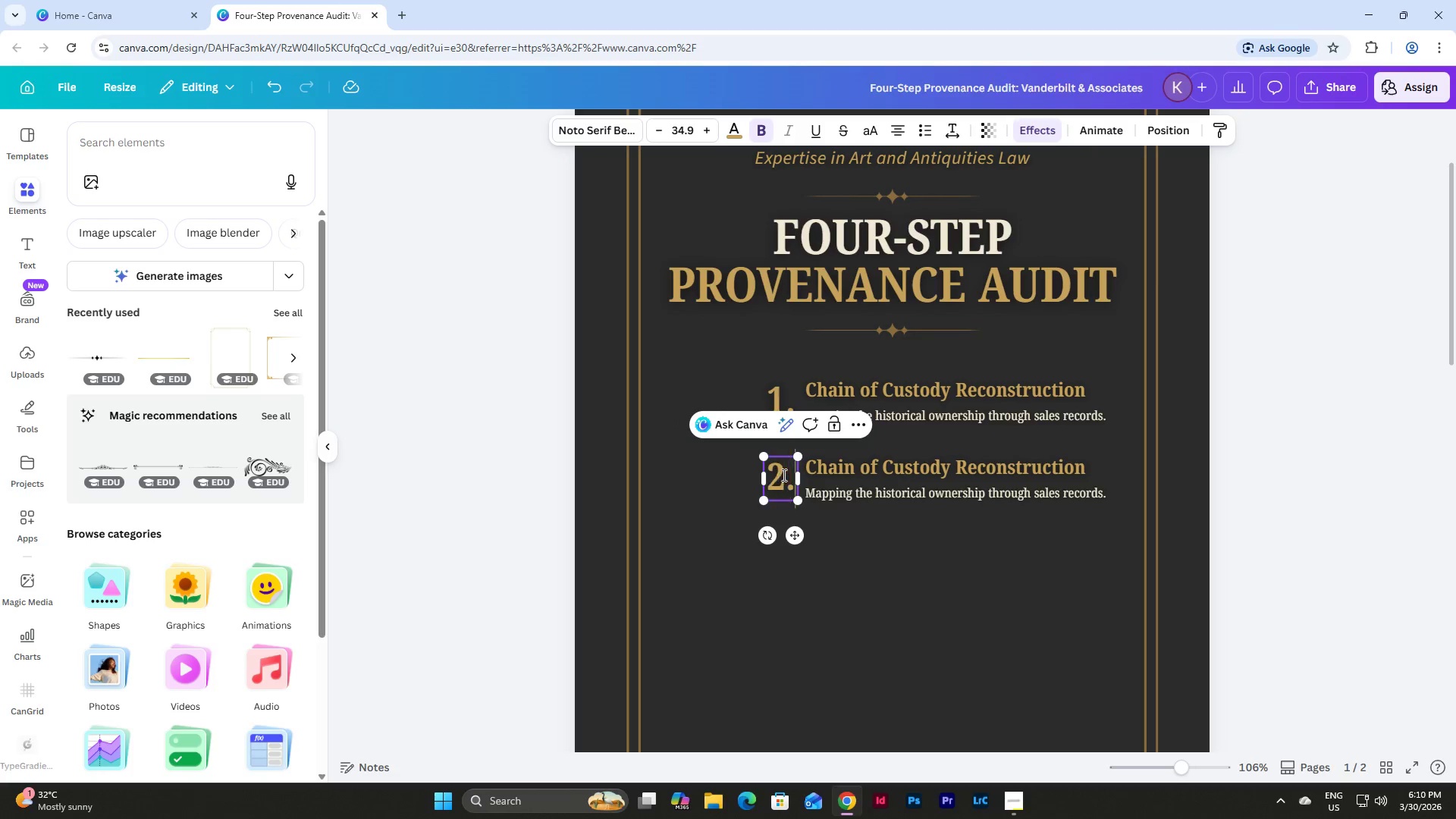 
key(NumpadDecimal)
 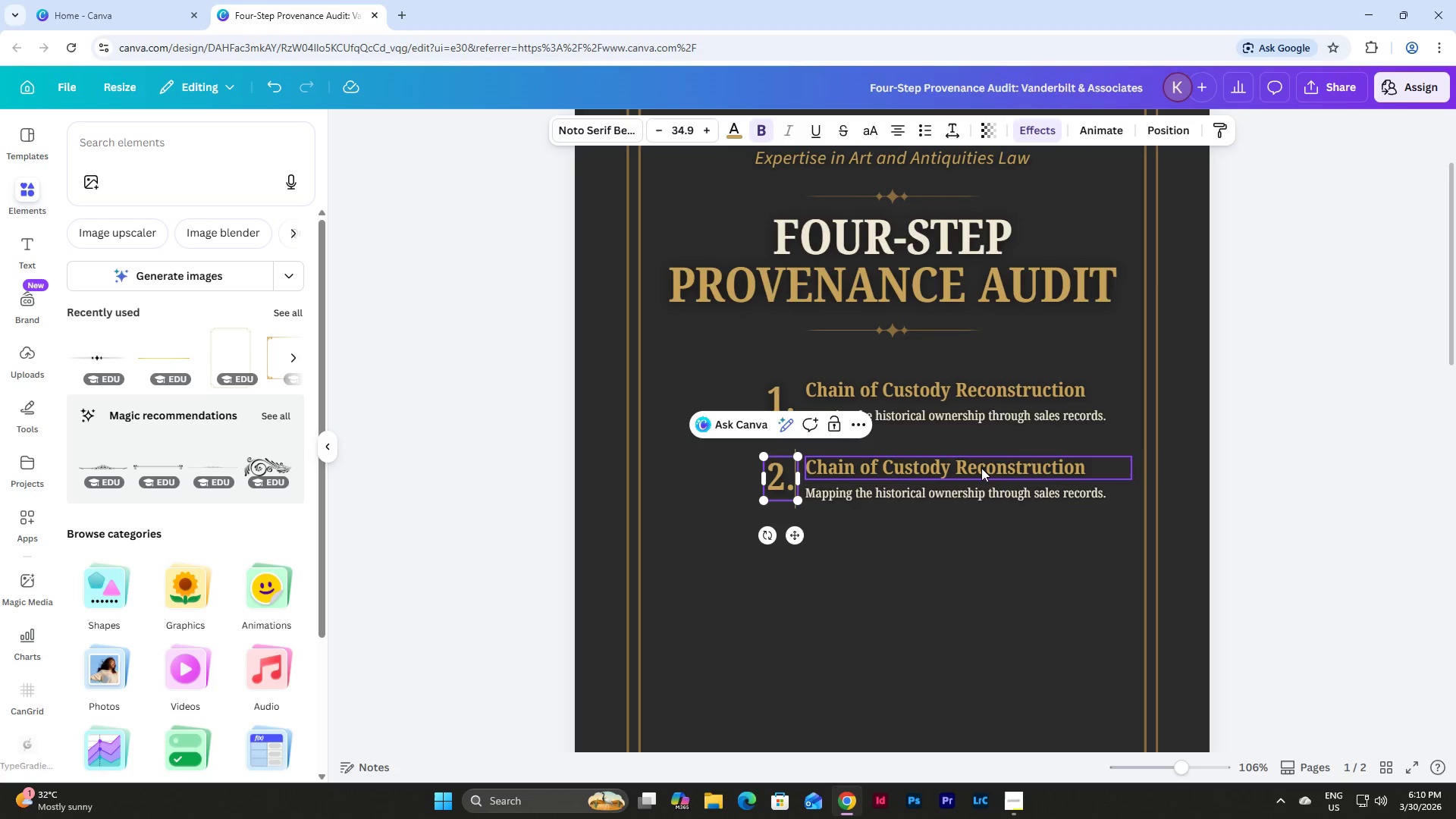 
double_click([981, 468])
 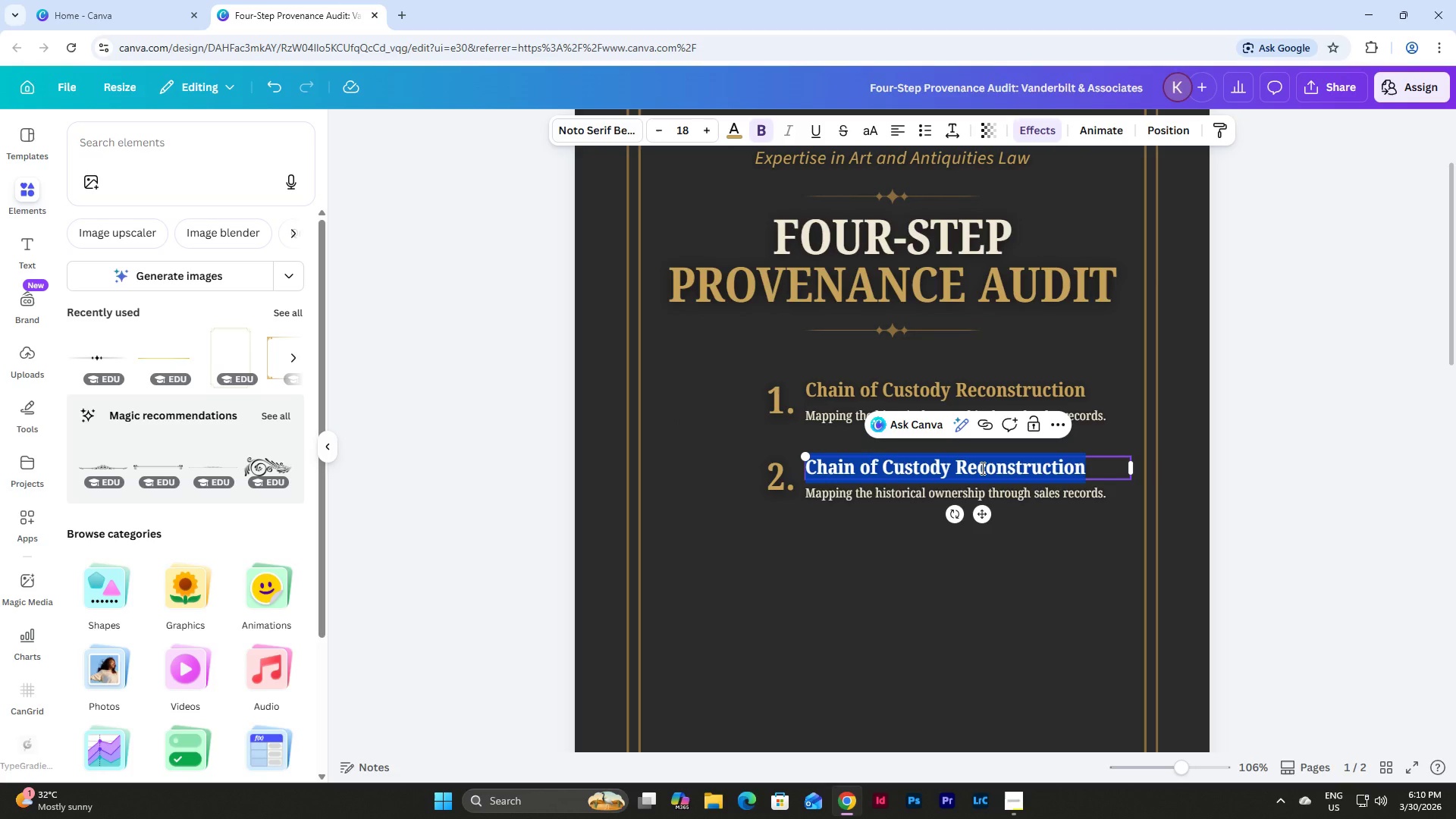 
type(Database )
 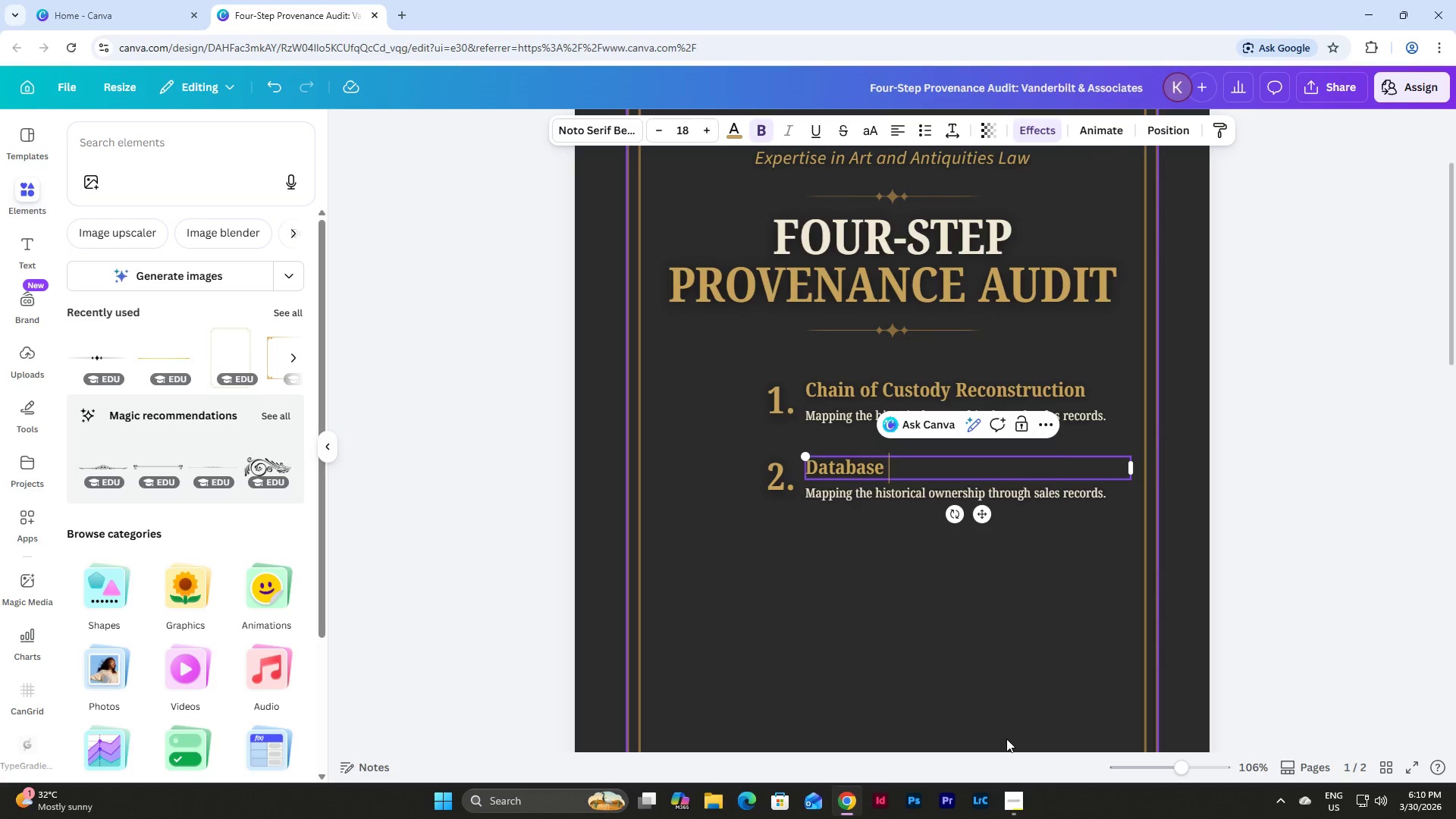 
left_click([1011, 810])